 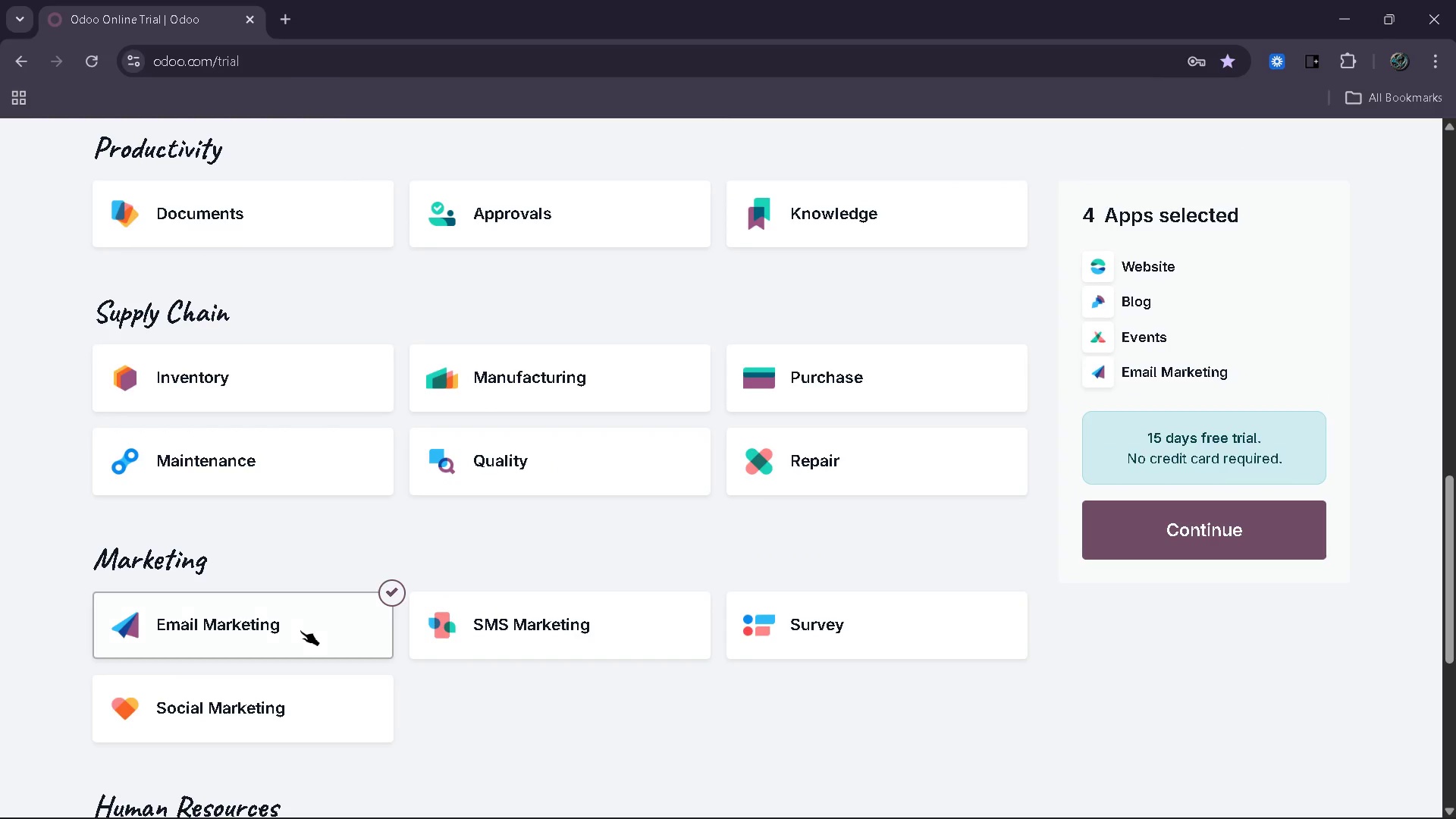 
scroll: coordinate [610, 588], scroll_direction: up, amount: 14.0
 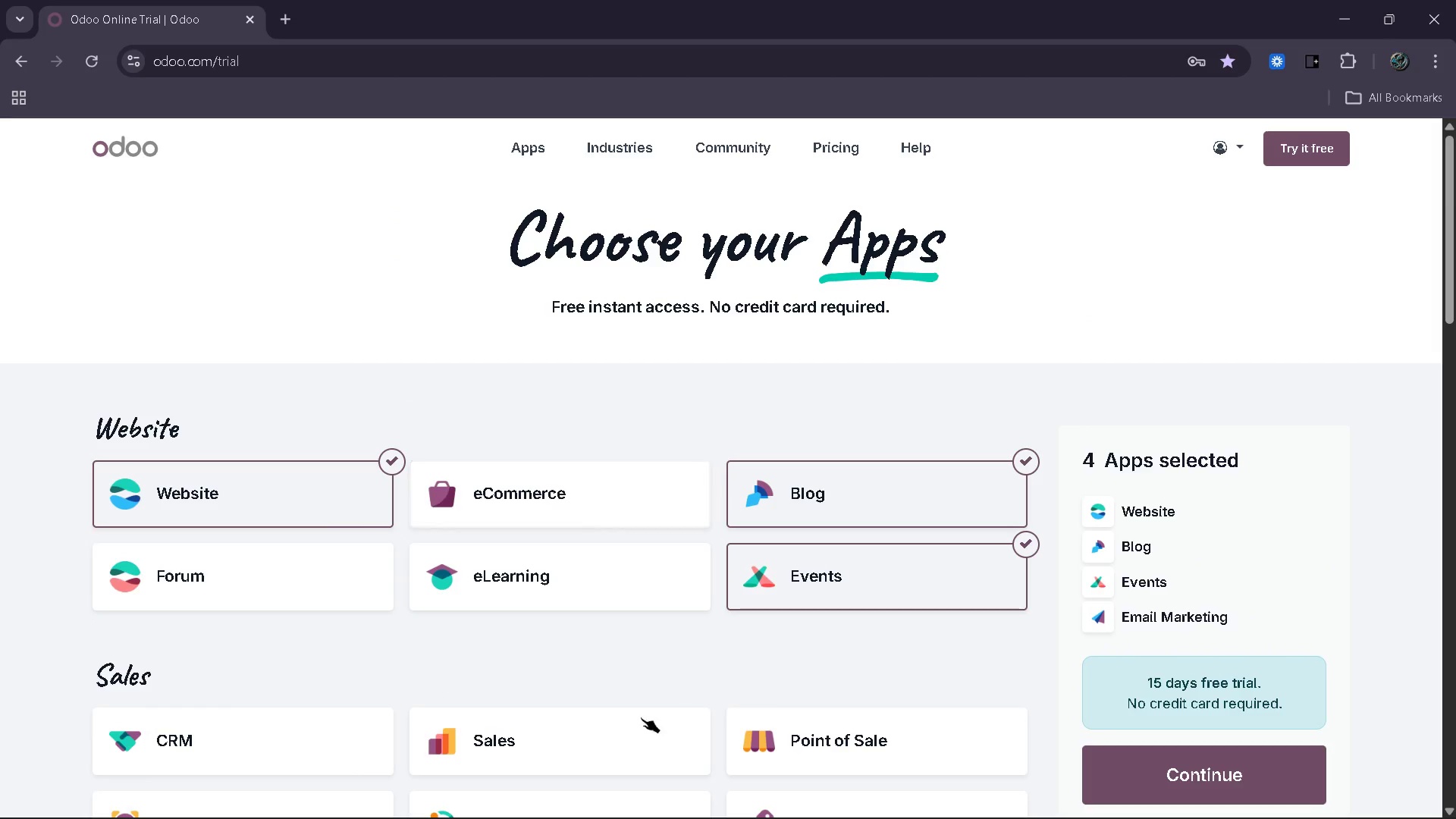 
left_click([1198, 759])
 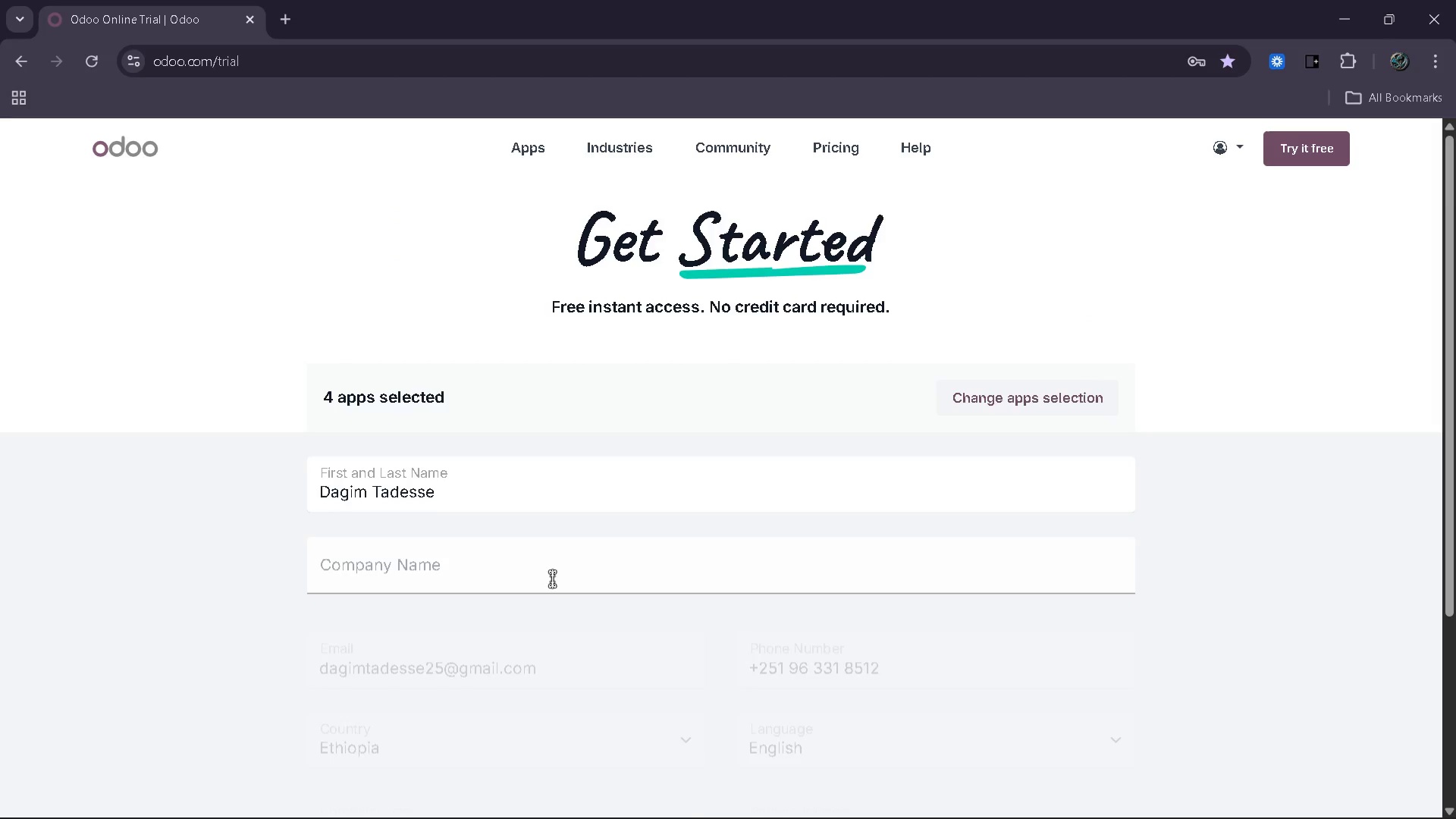 
double_click([552, 579])
 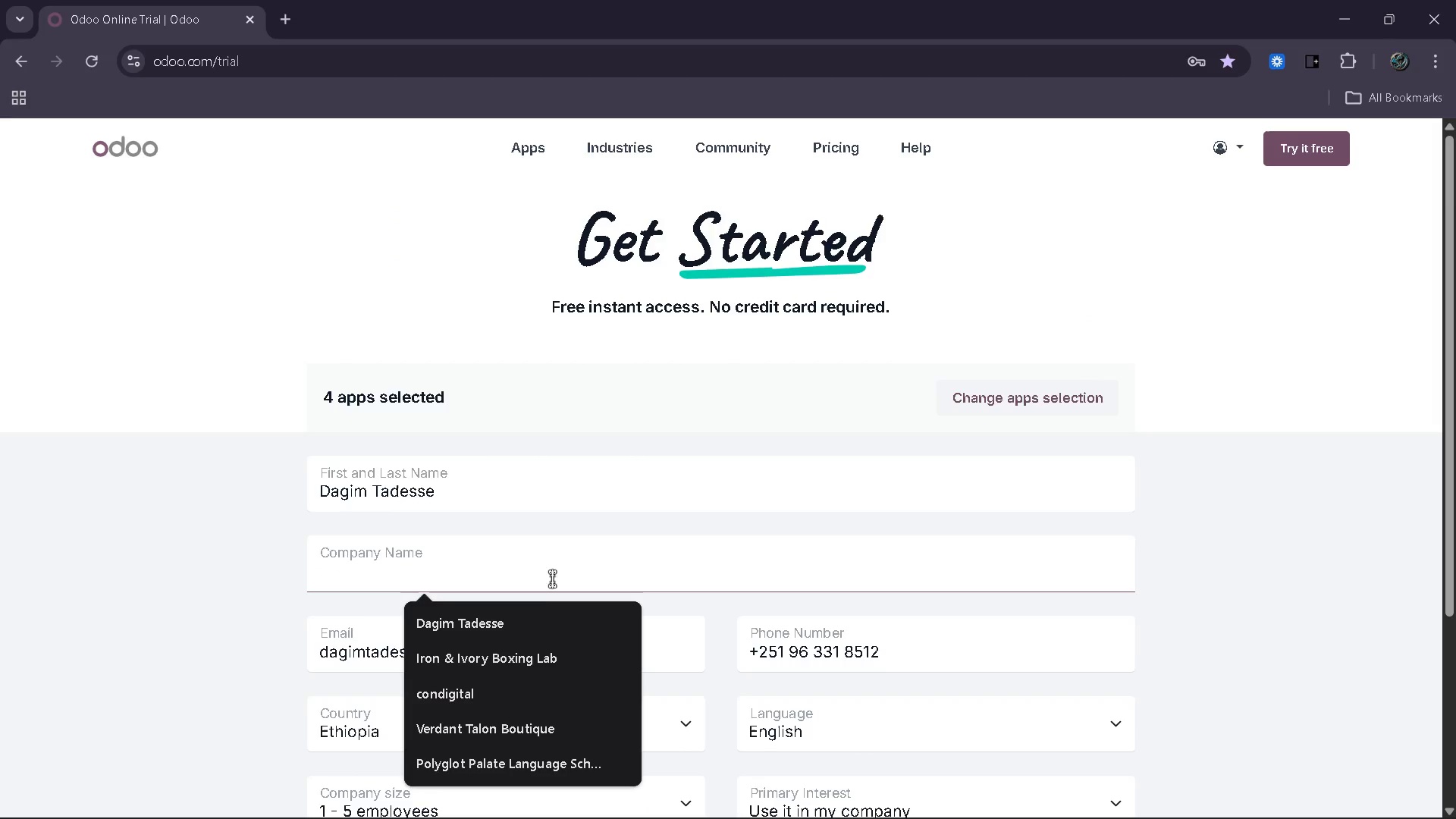 
key(Control+V)
 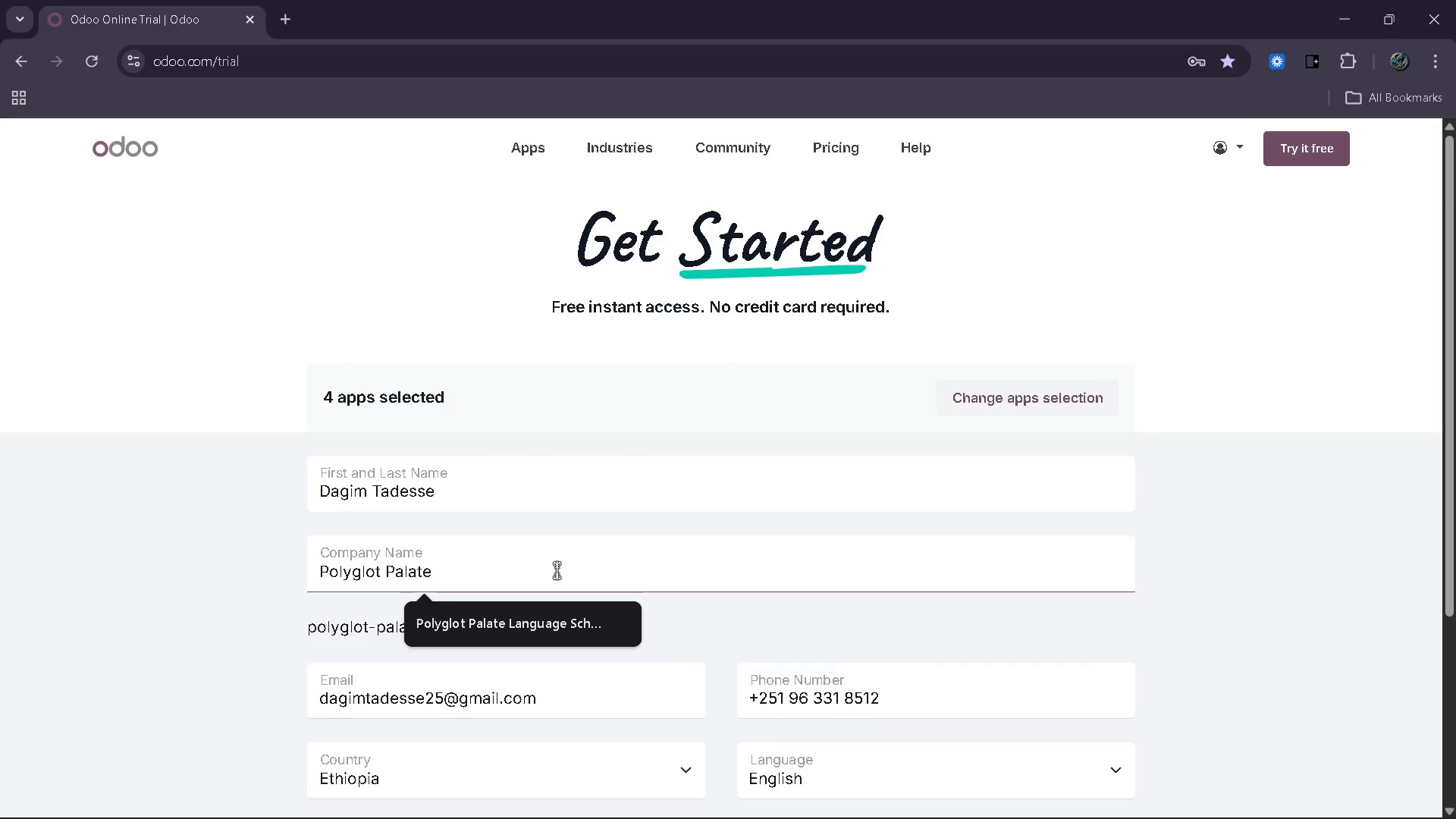 
key(Enter)
 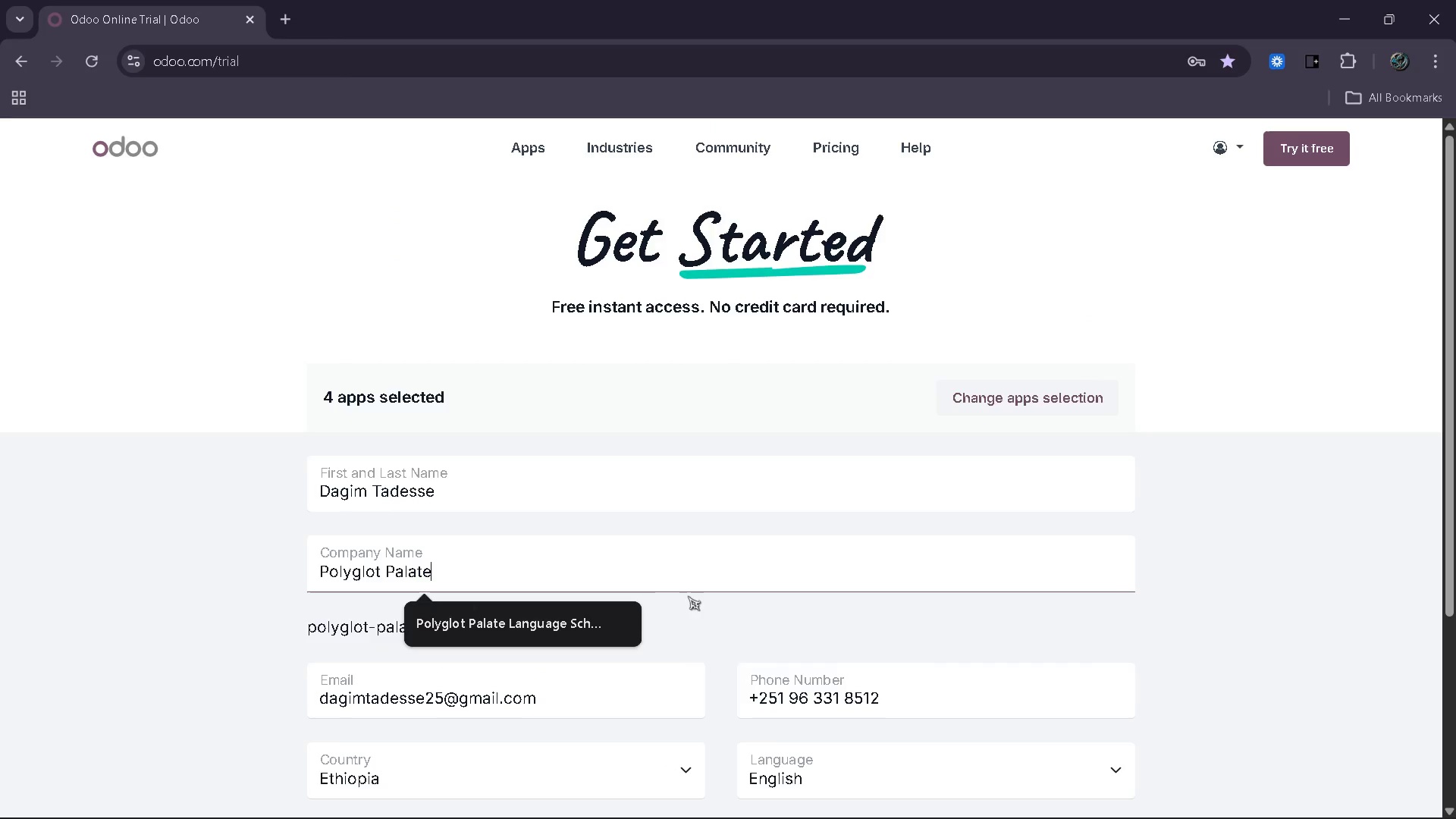 
left_click([704, 610])
 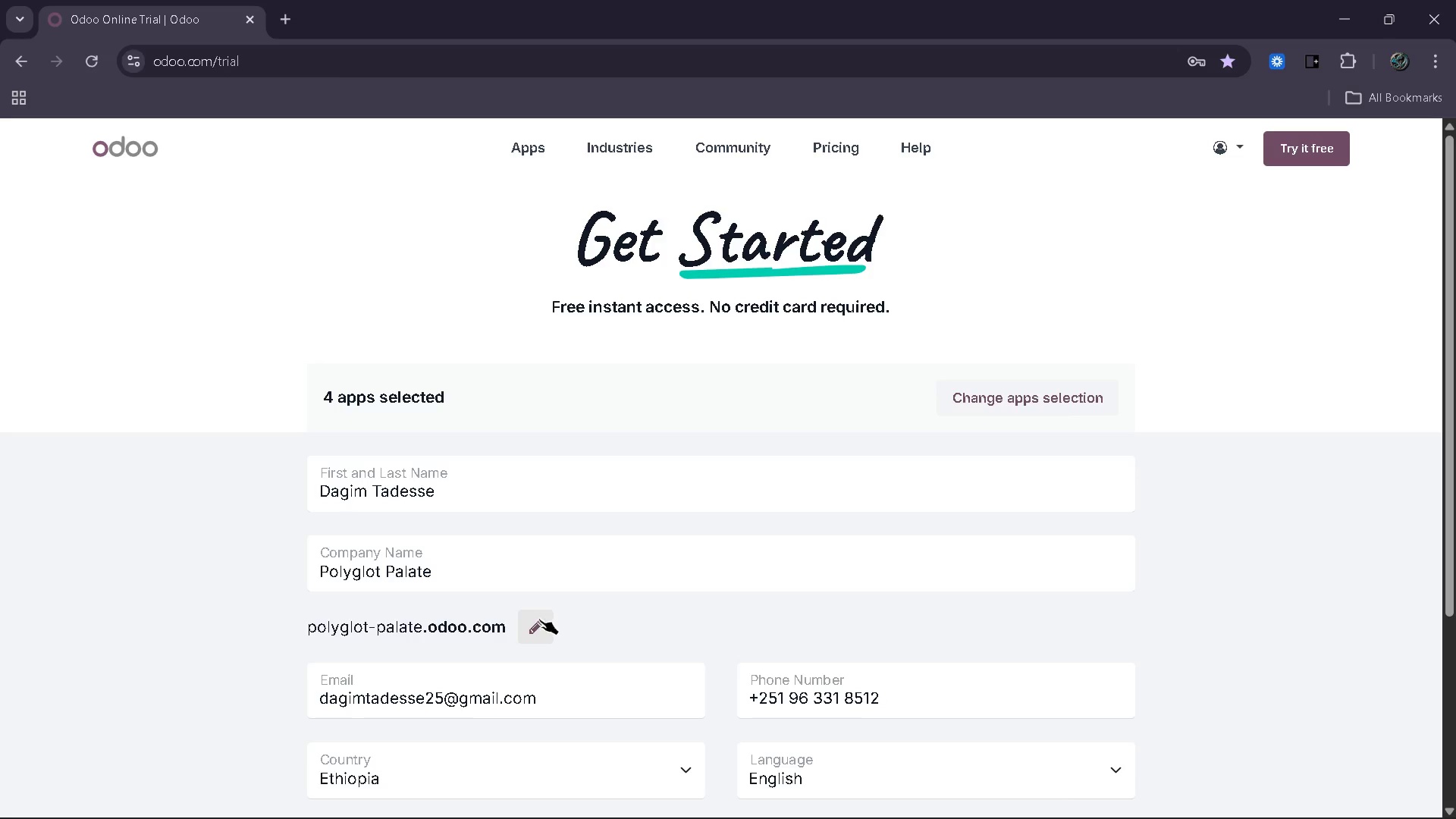 
double_click([539, 619])
 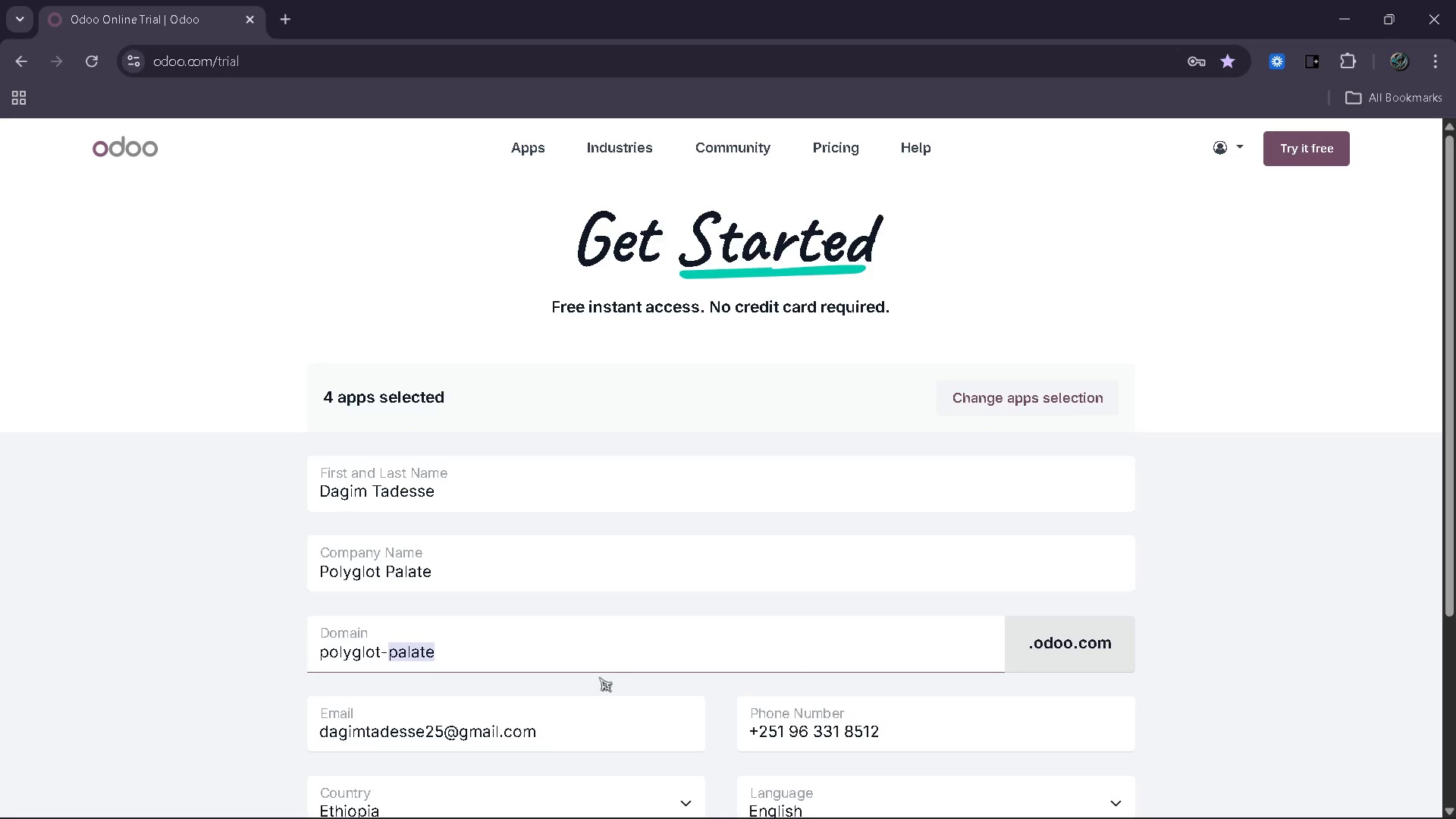 
scroll: coordinate [701, 620], scroll_direction: down, amount: 8.0
 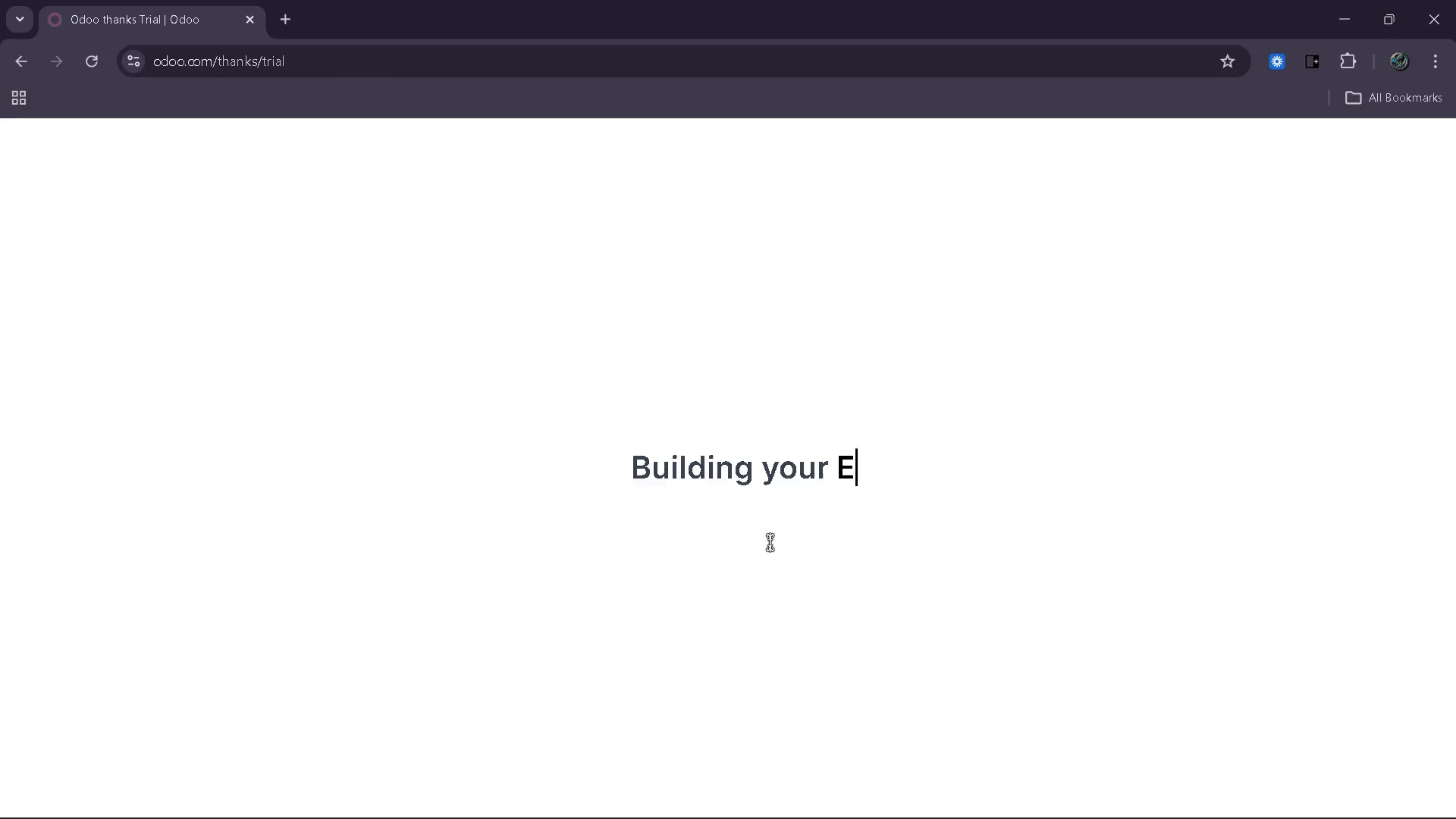 
wait(22.46)
 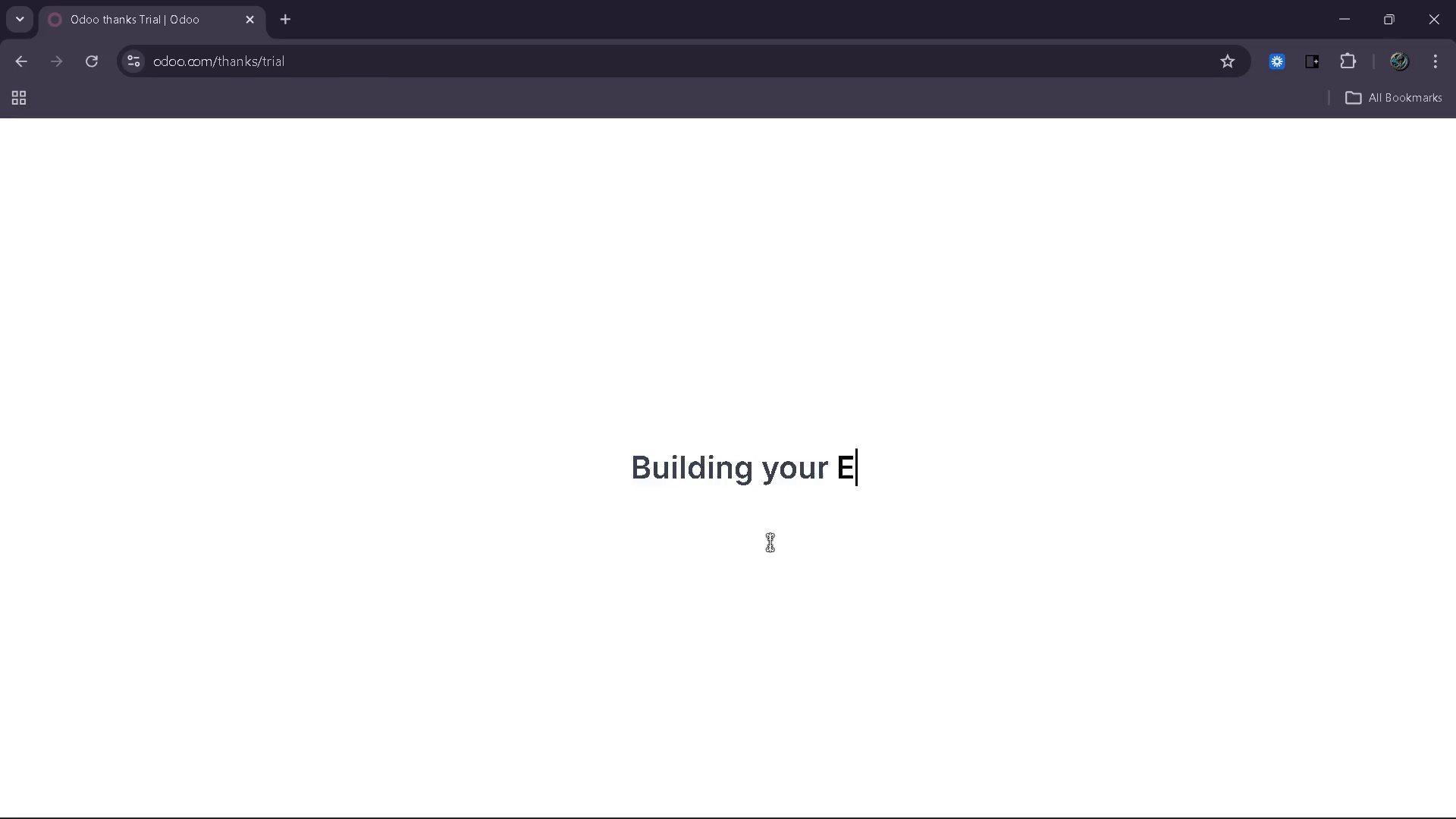 
left_click([959, 794])